 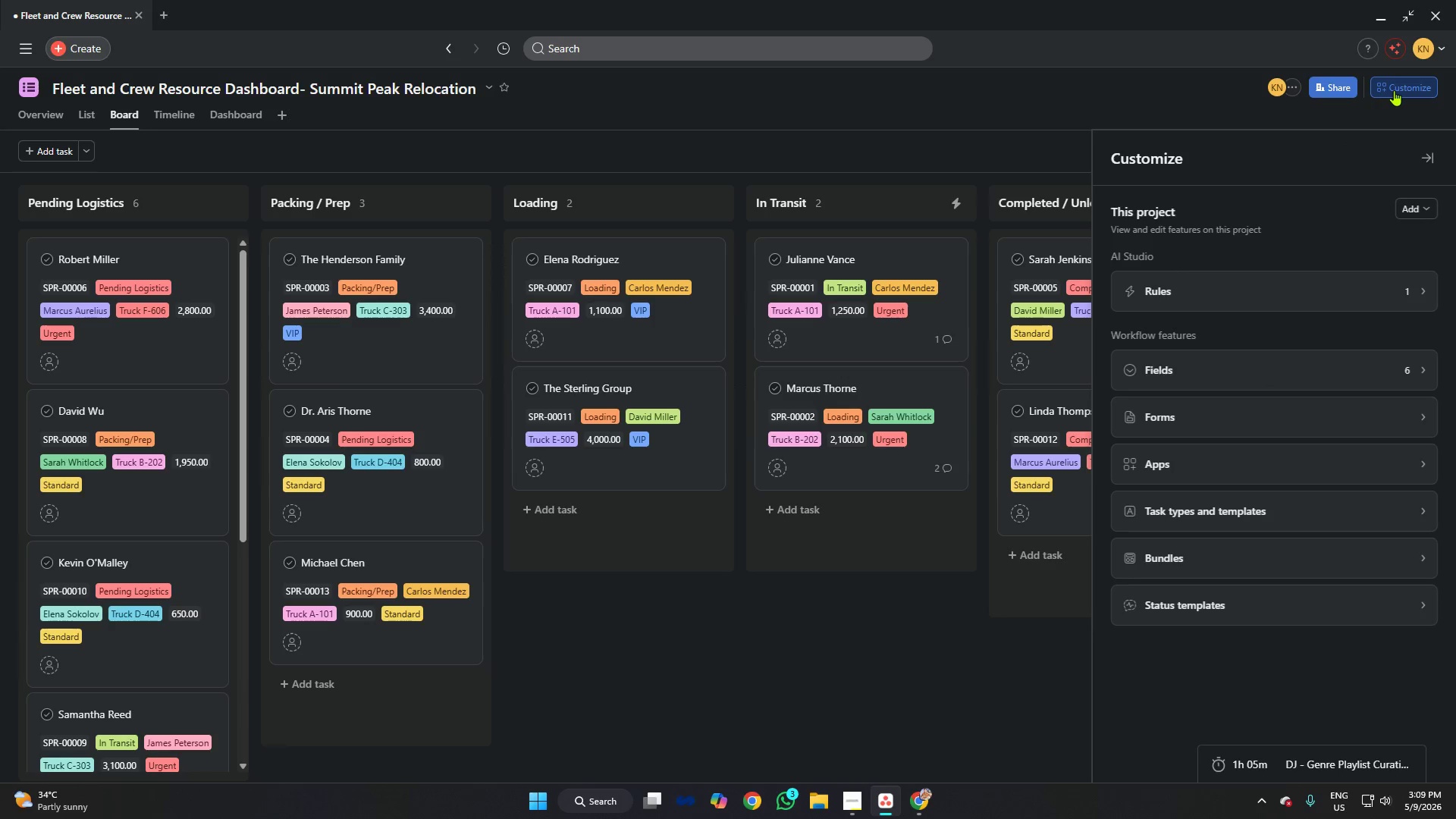 
left_click([1337, 364])
 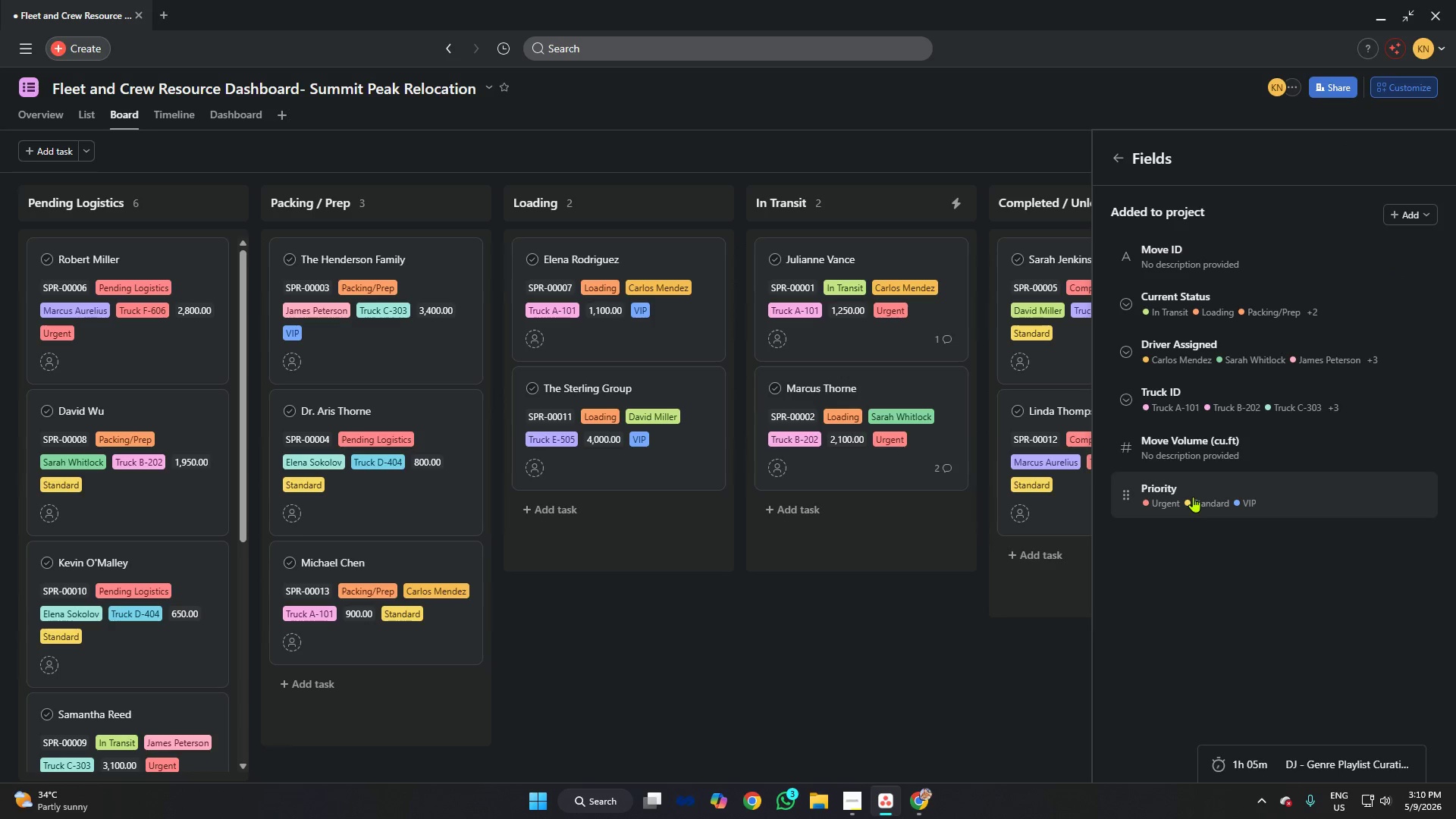 
left_click([1198, 448])
 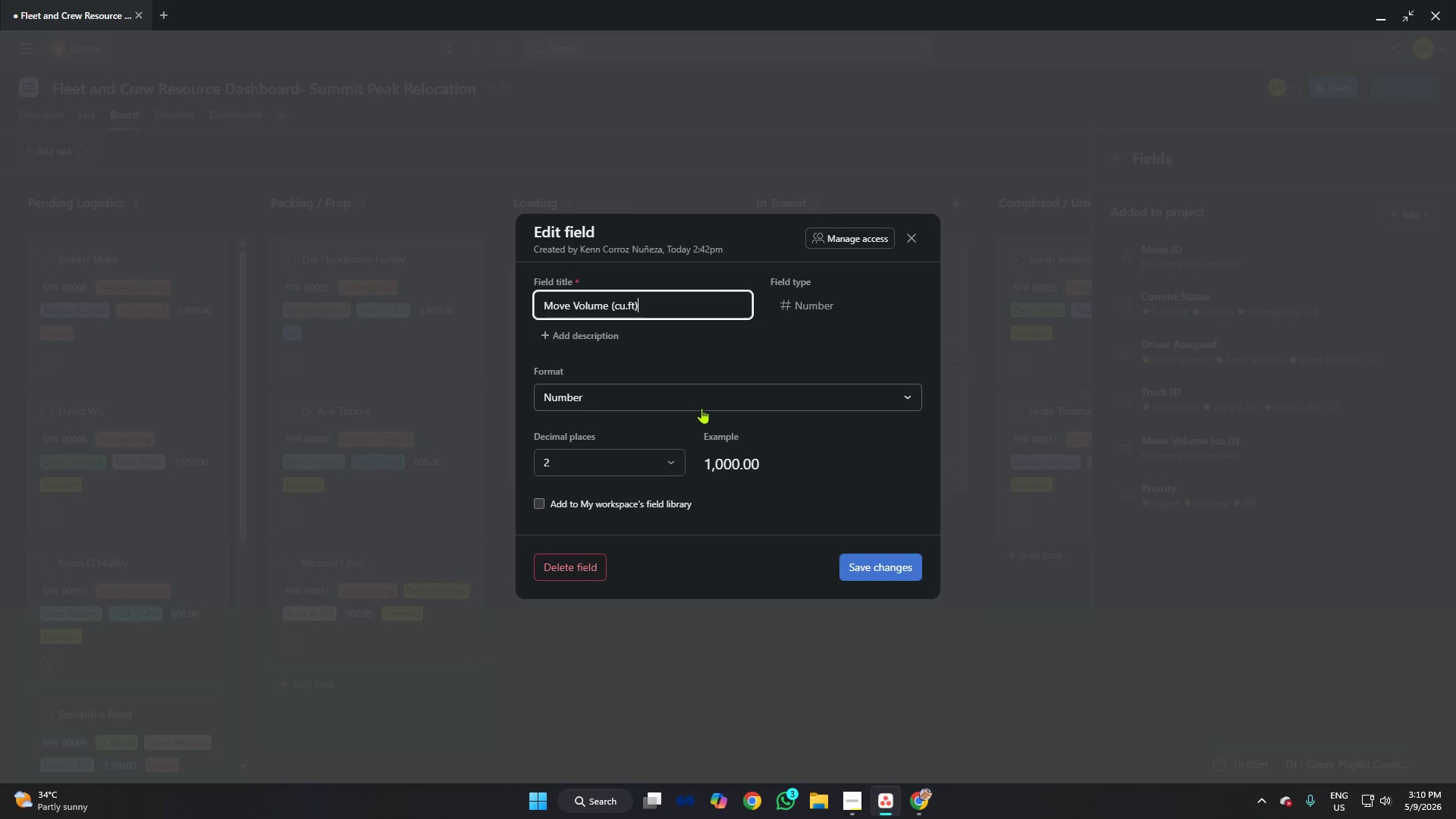 
left_click([695, 398])
 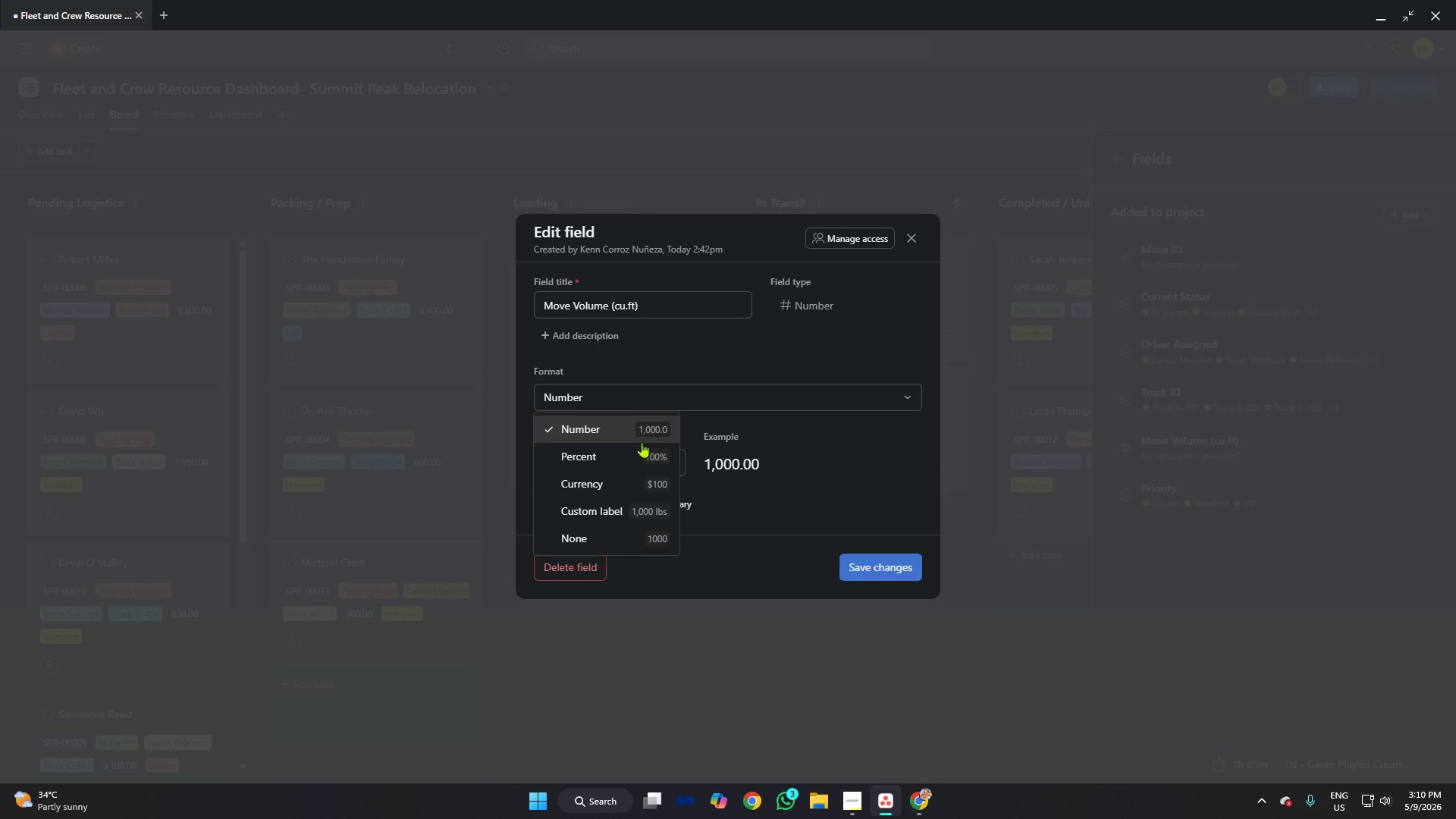 
left_click([633, 456])
 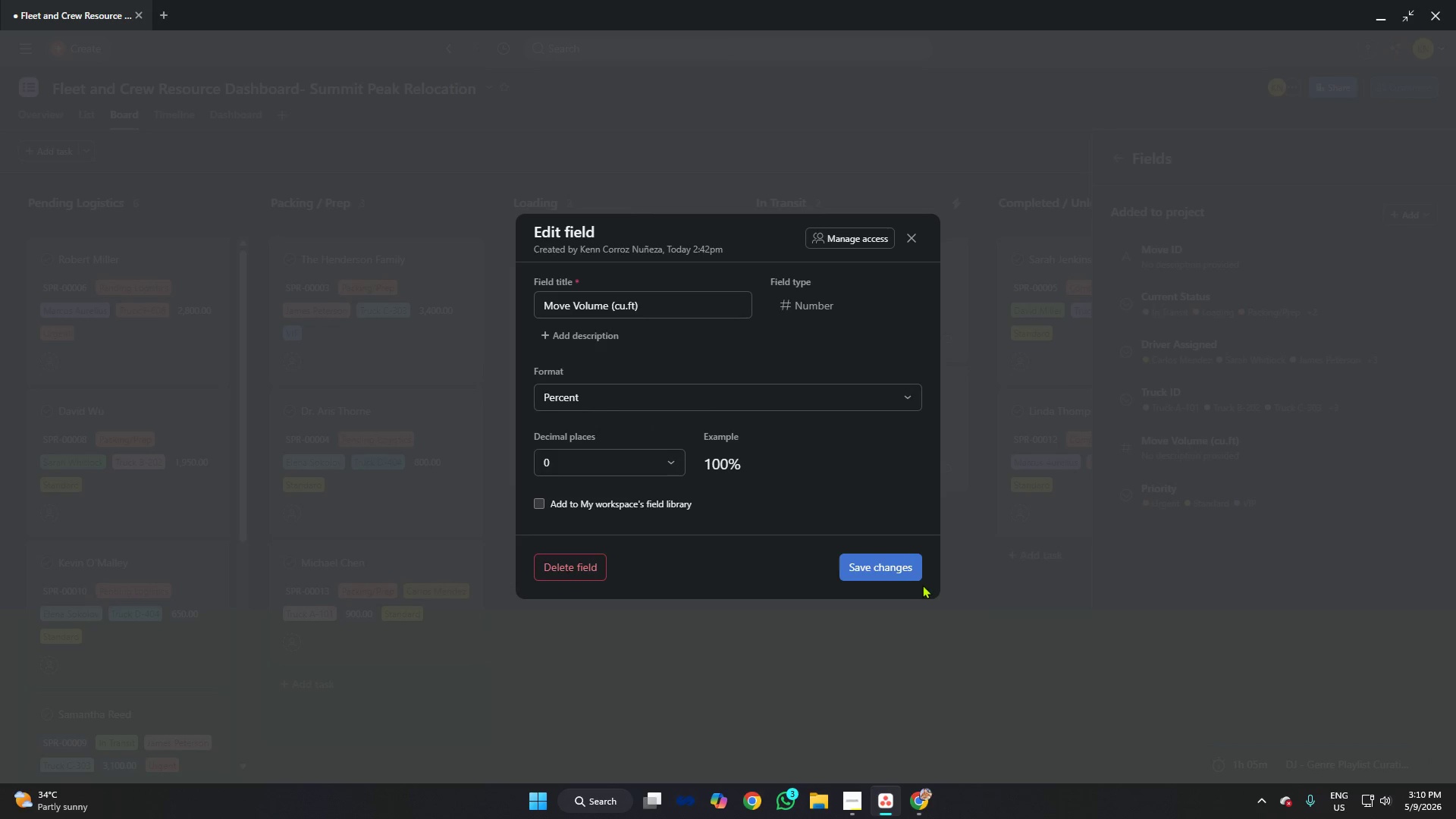 
left_click([897, 570])
 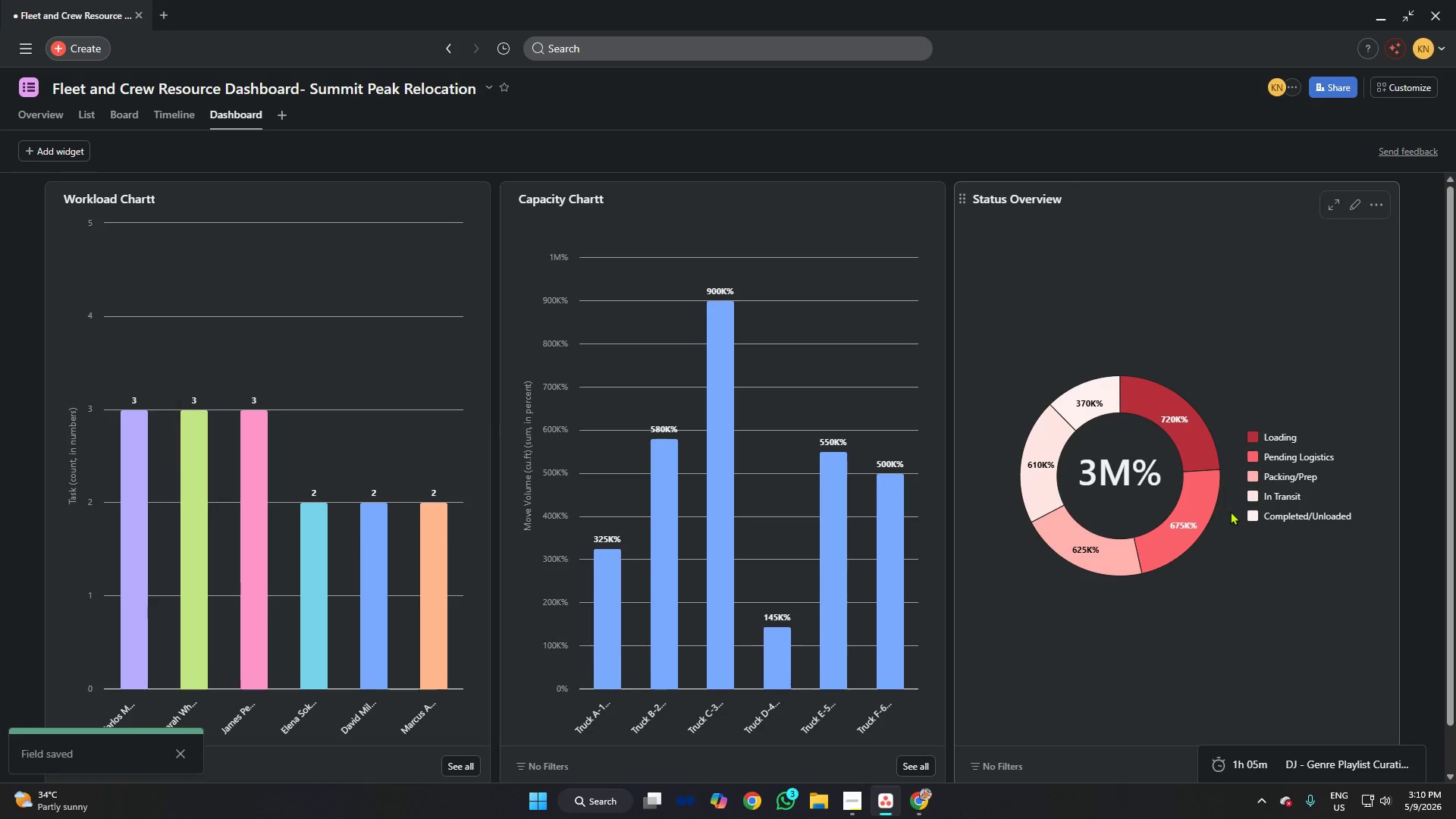 
wait(9.52)
 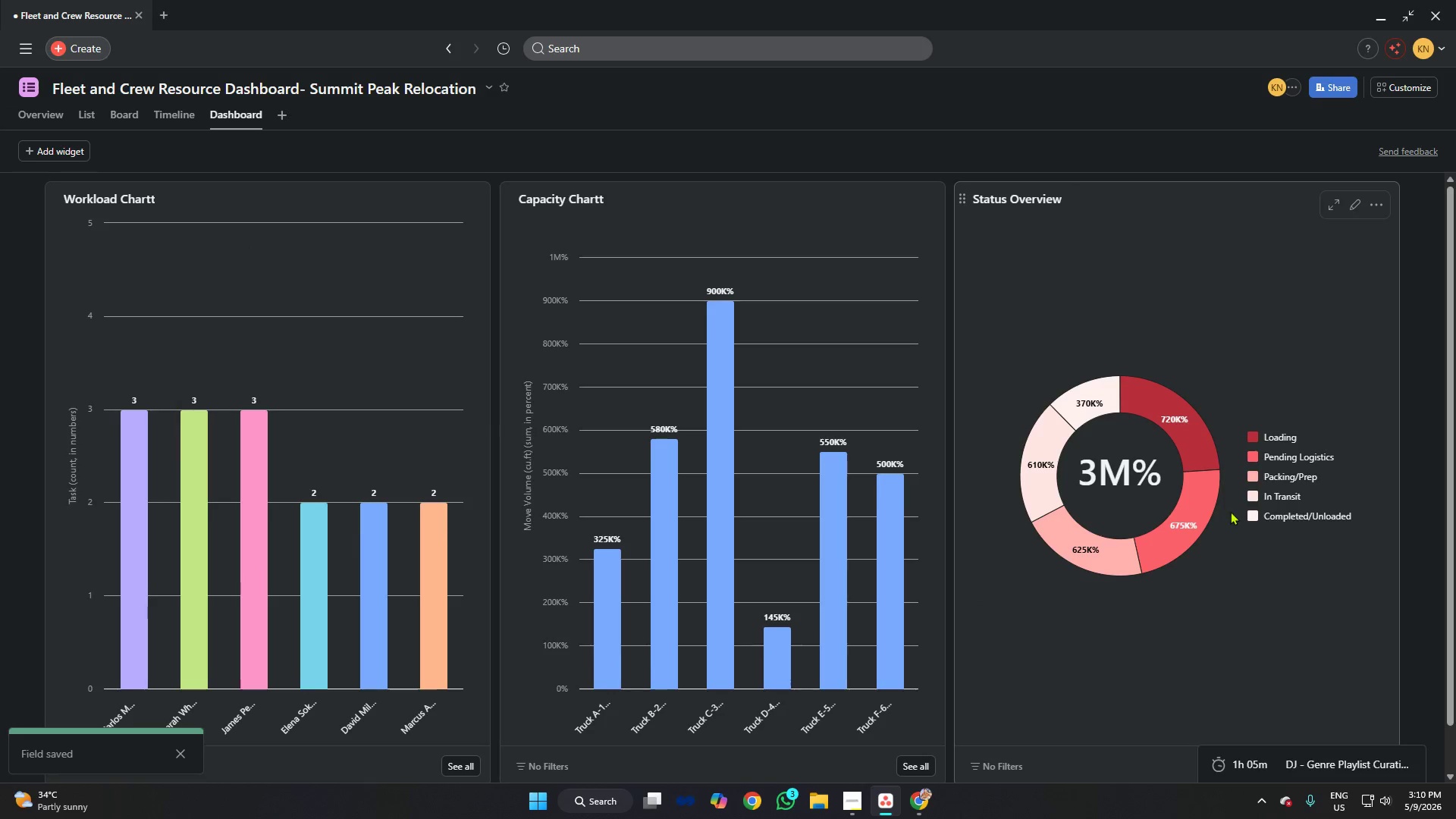 
left_click([136, 111])
 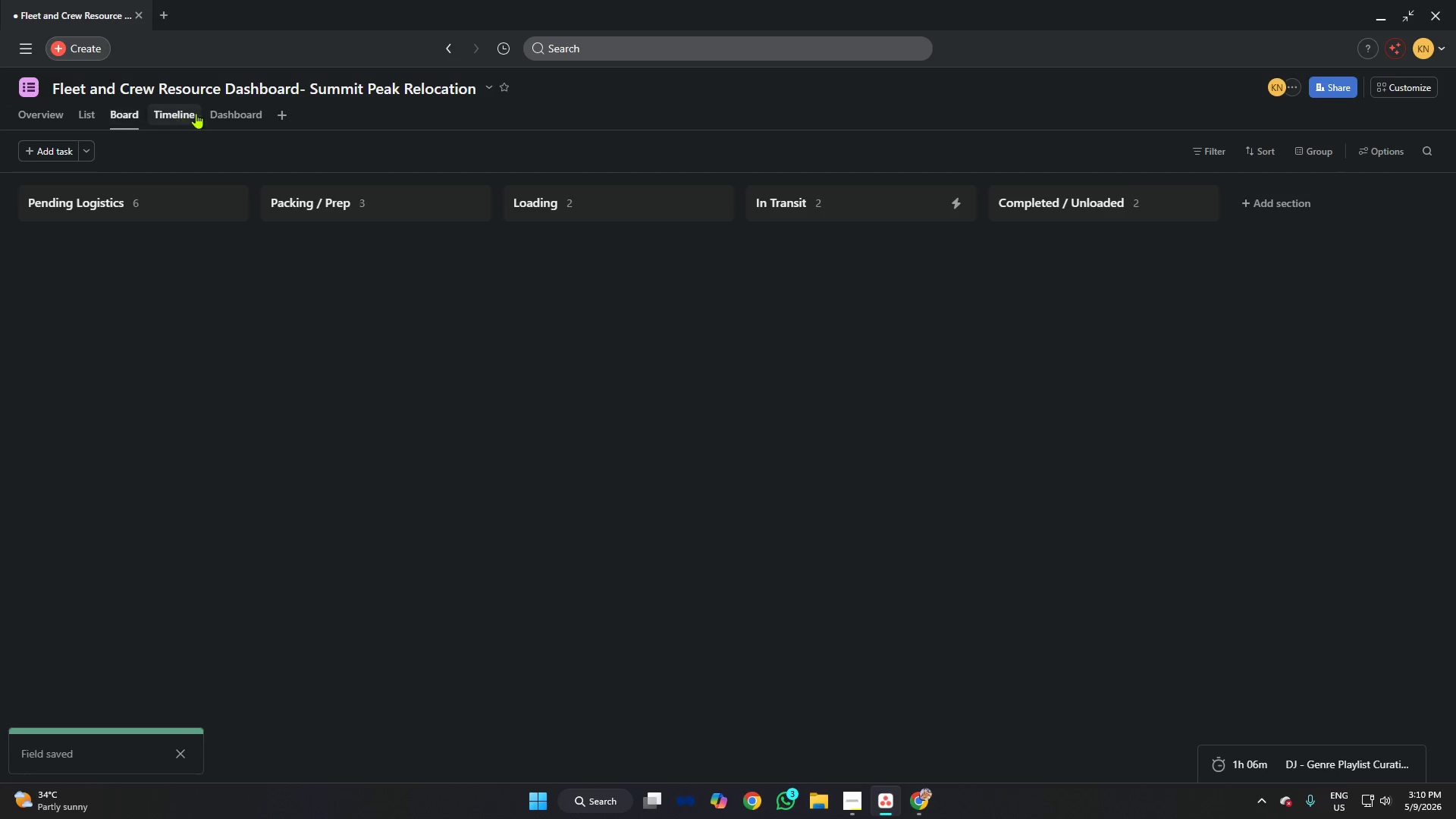 
left_click([228, 109])
 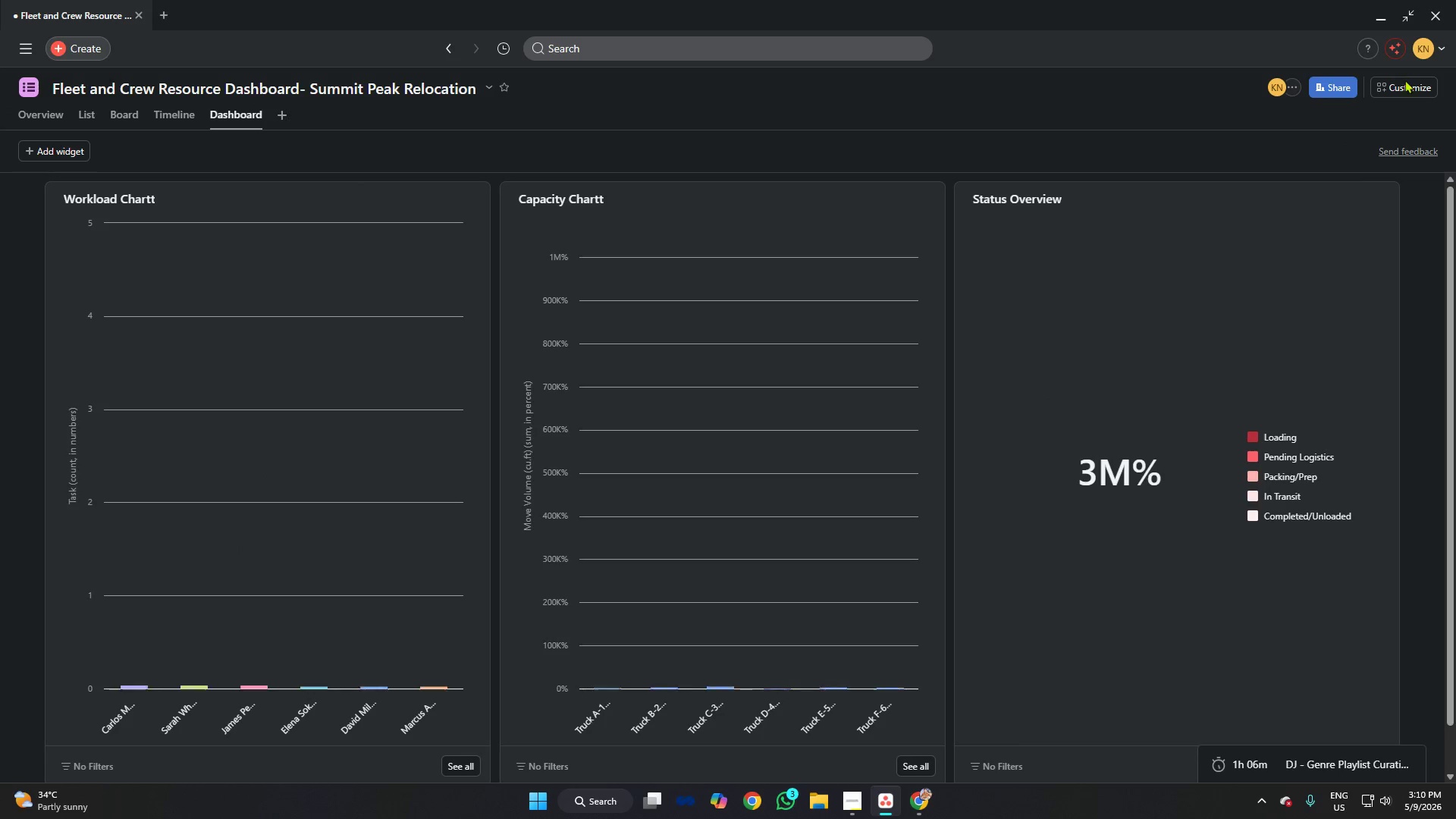 
left_click([1405, 80])
 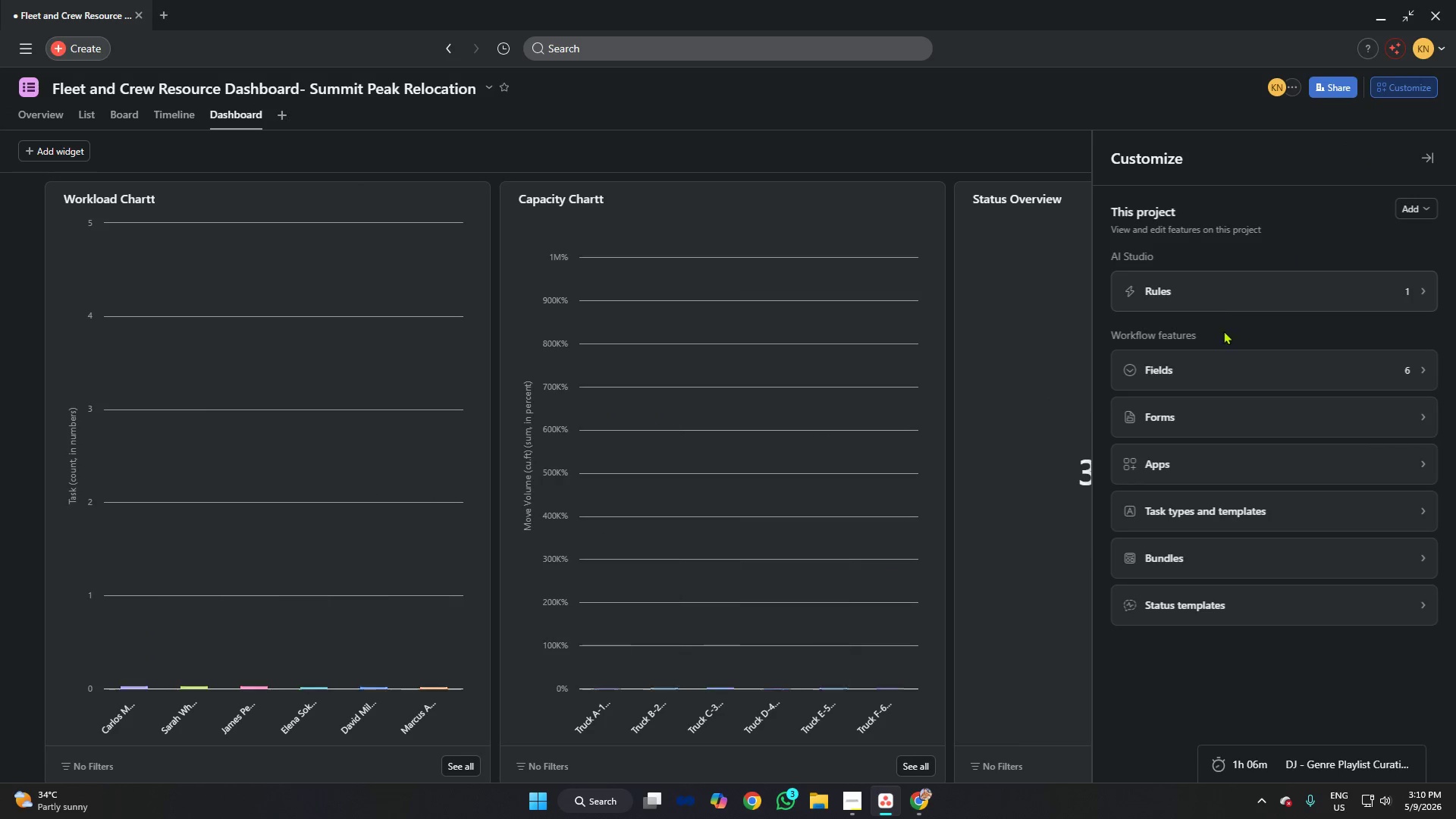 
left_click([1194, 357])
 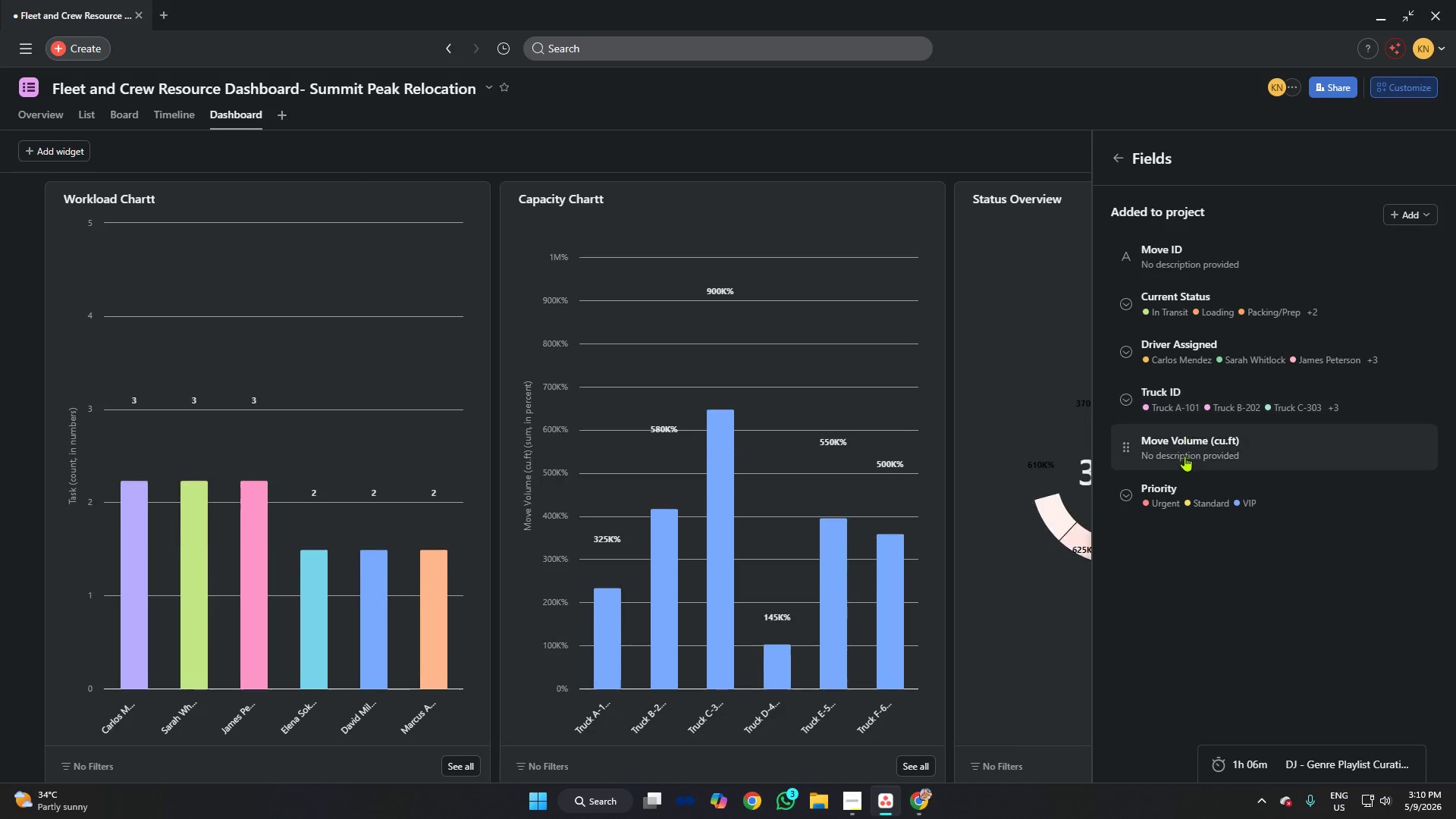 
left_click([1185, 456])
 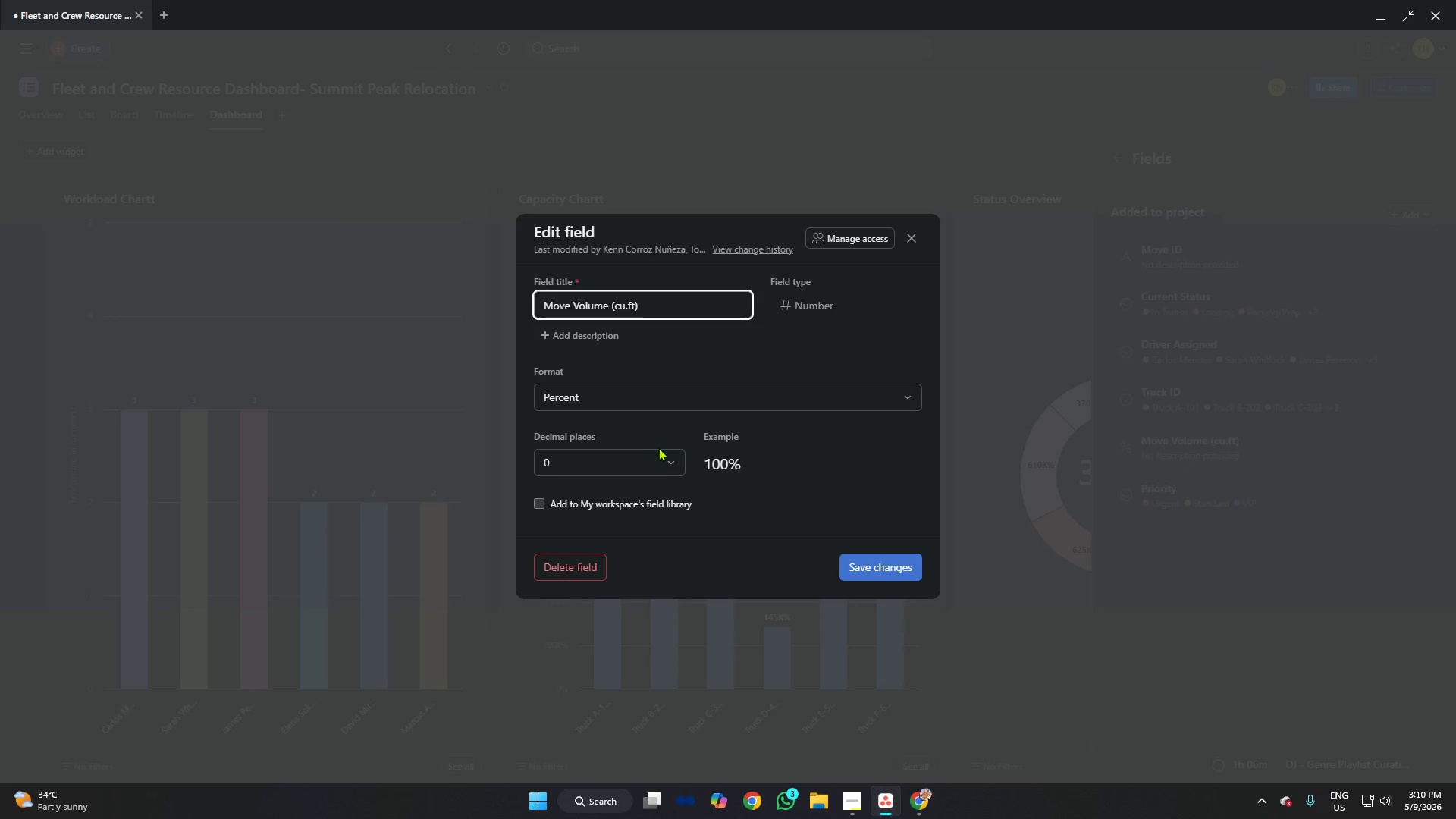 
left_click([635, 466])
 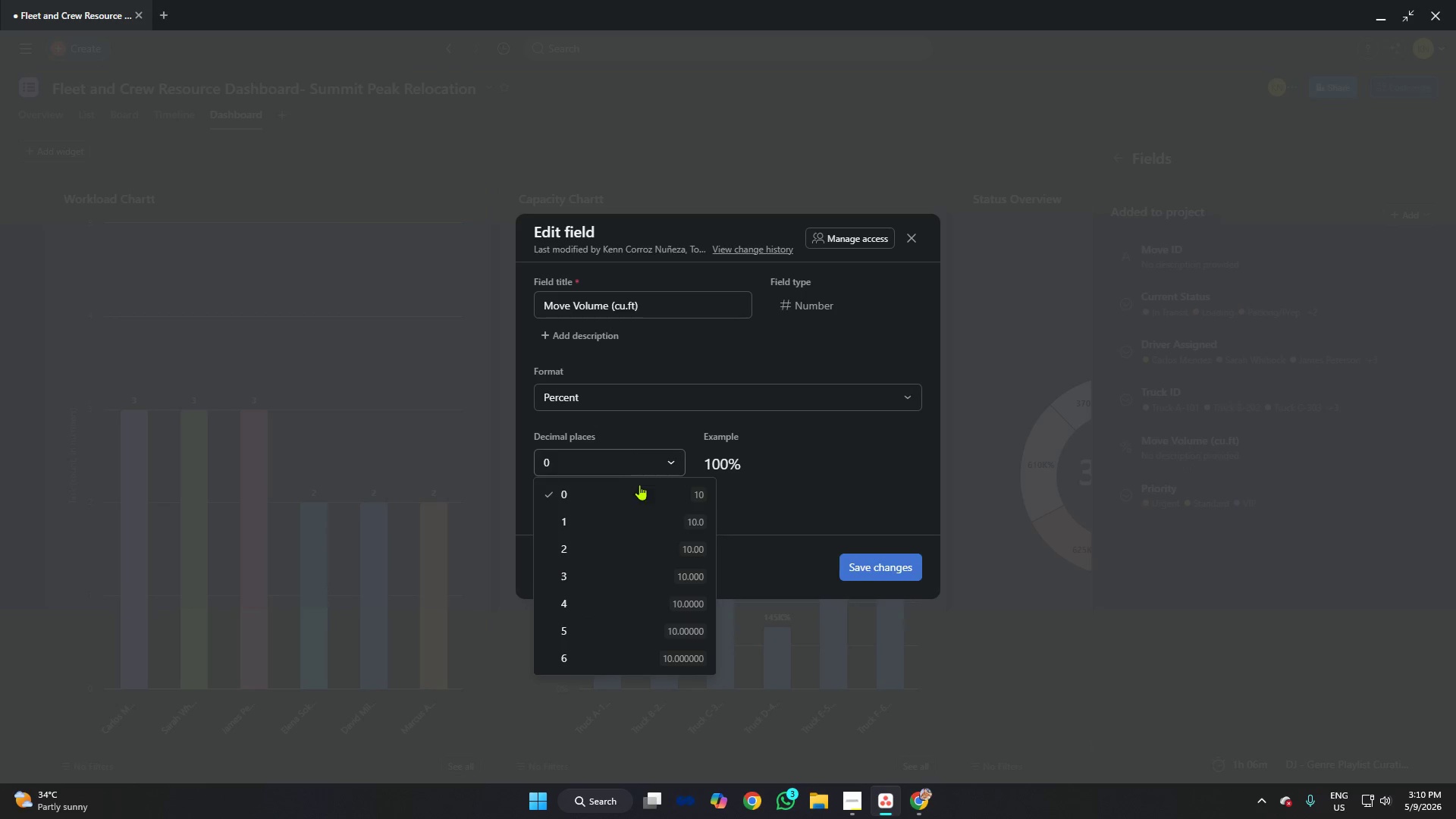 
left_click([639, 485])
 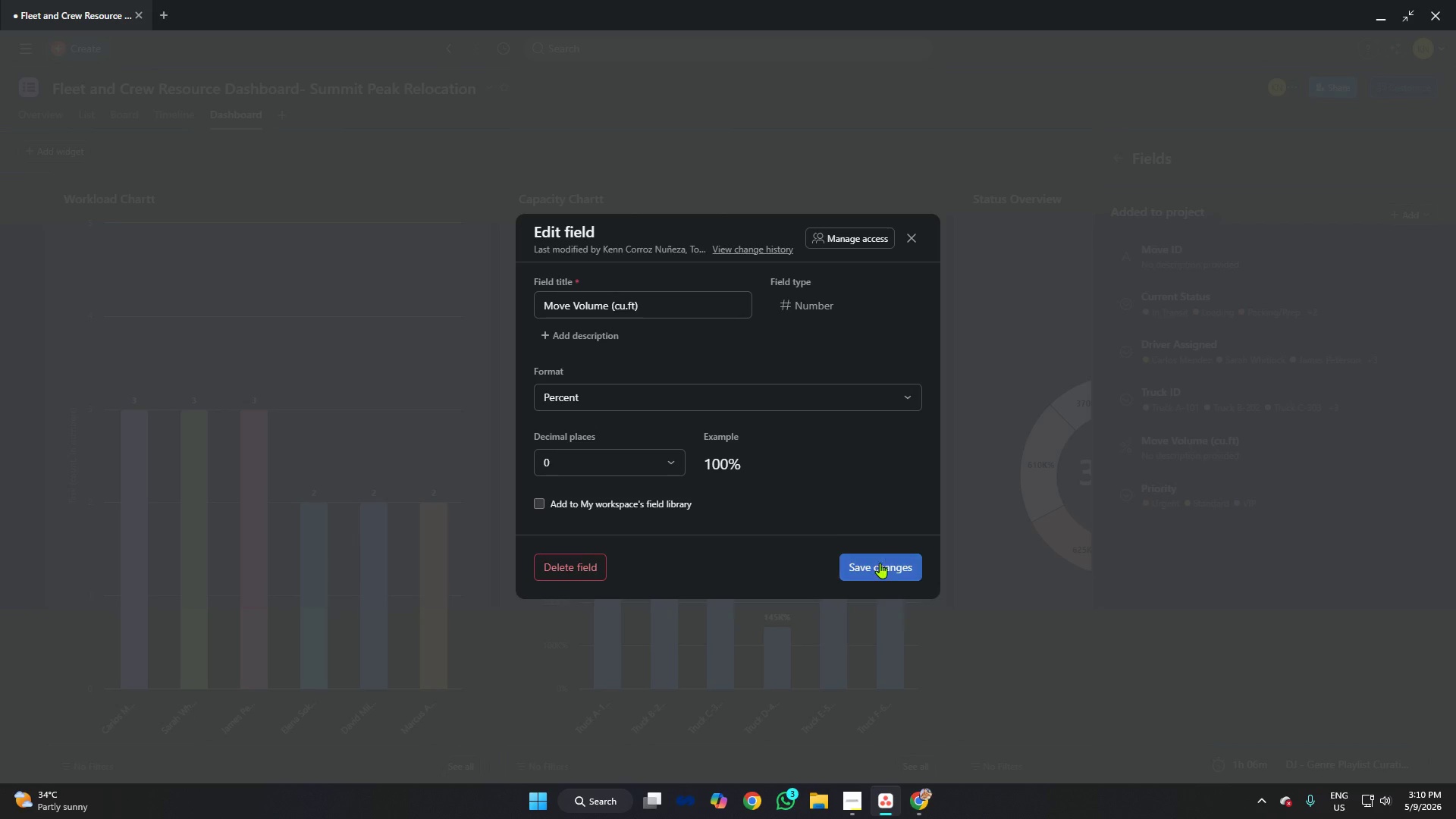 
left_click([880, 563])
 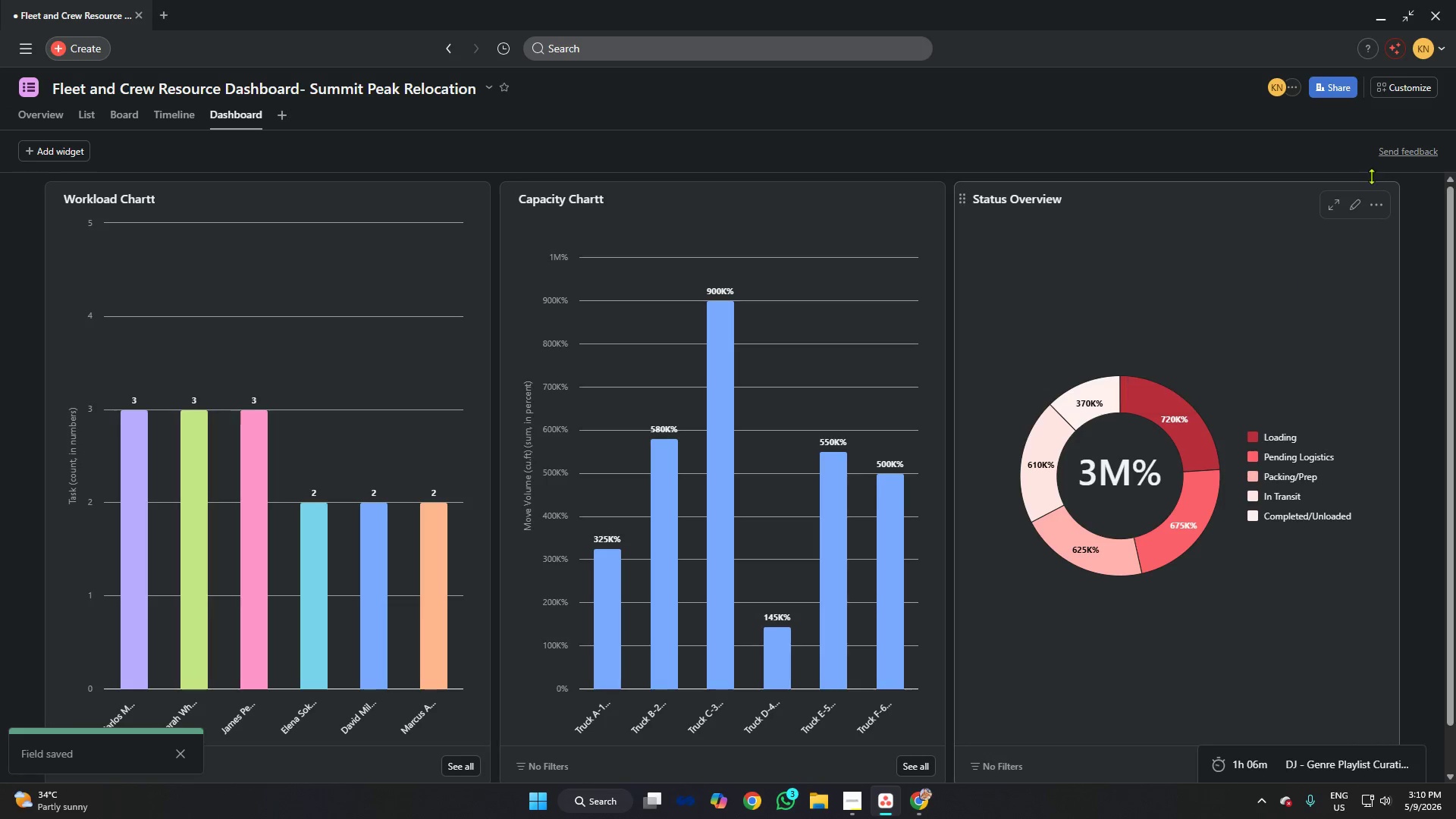 
left_click([1396, 87])
 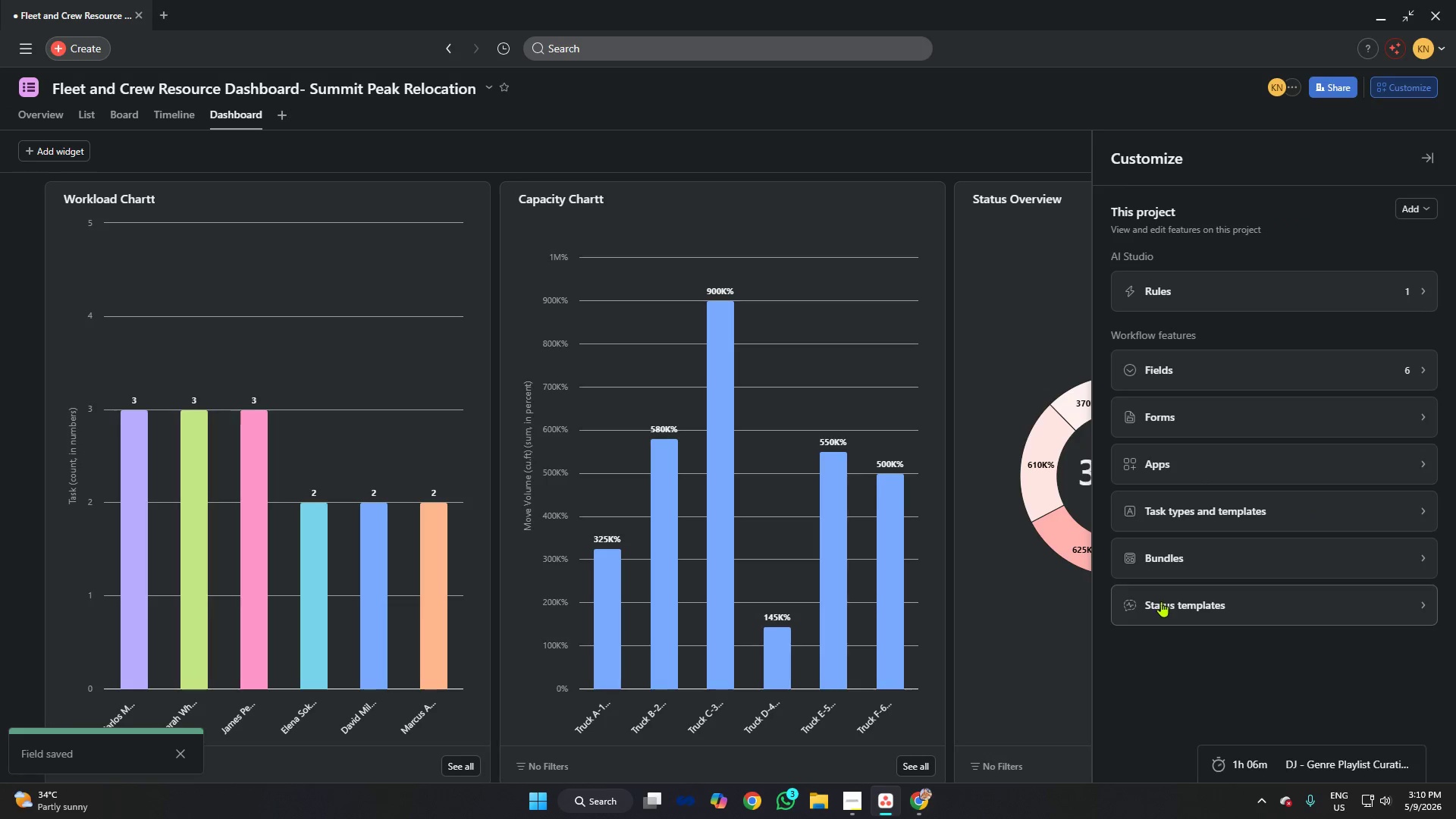 
left_click([1150, 372])
 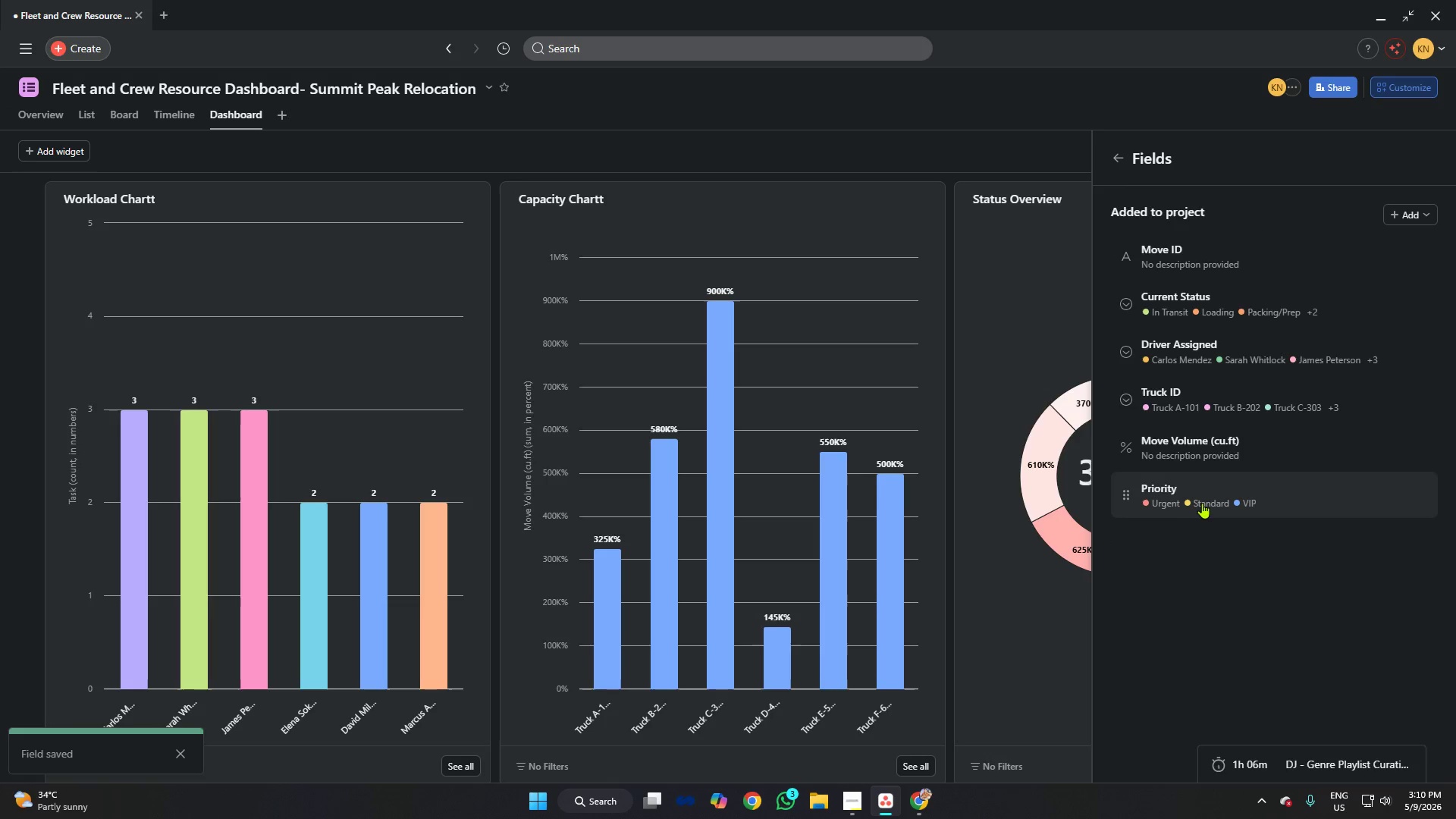 
left_click([1207, 456])
 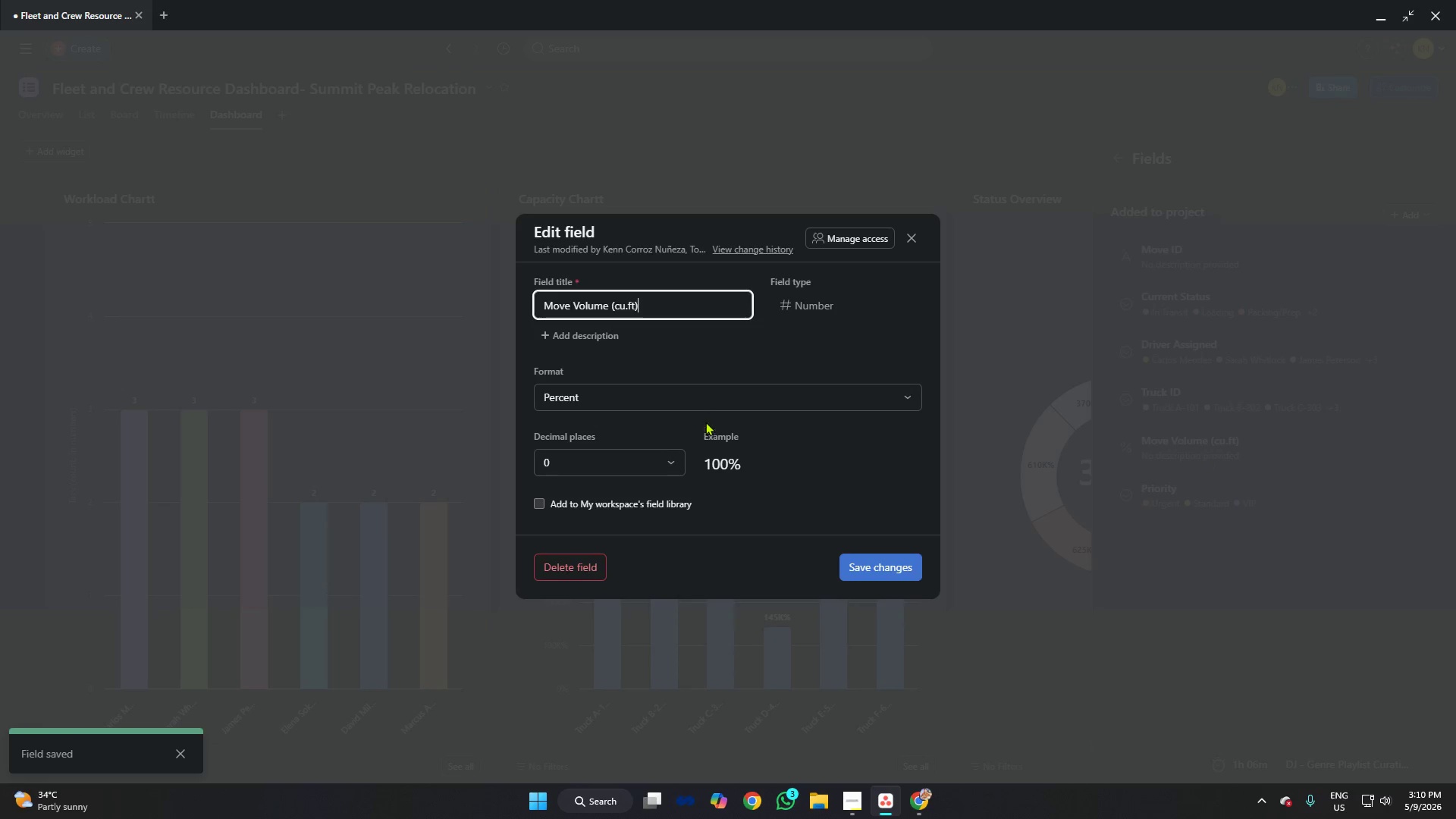 
left_click([704, 401])
 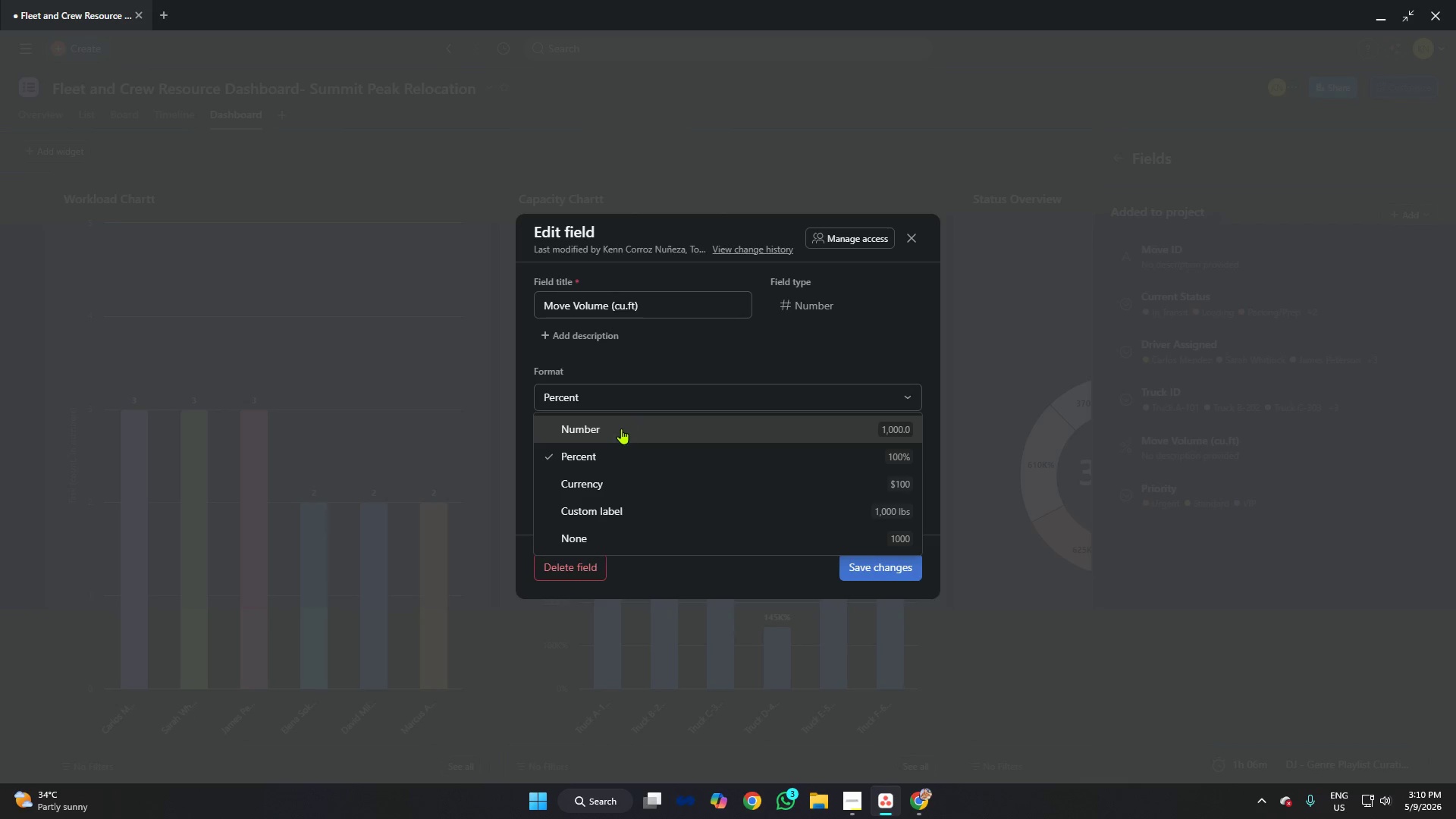 
left_click([621, 482])
 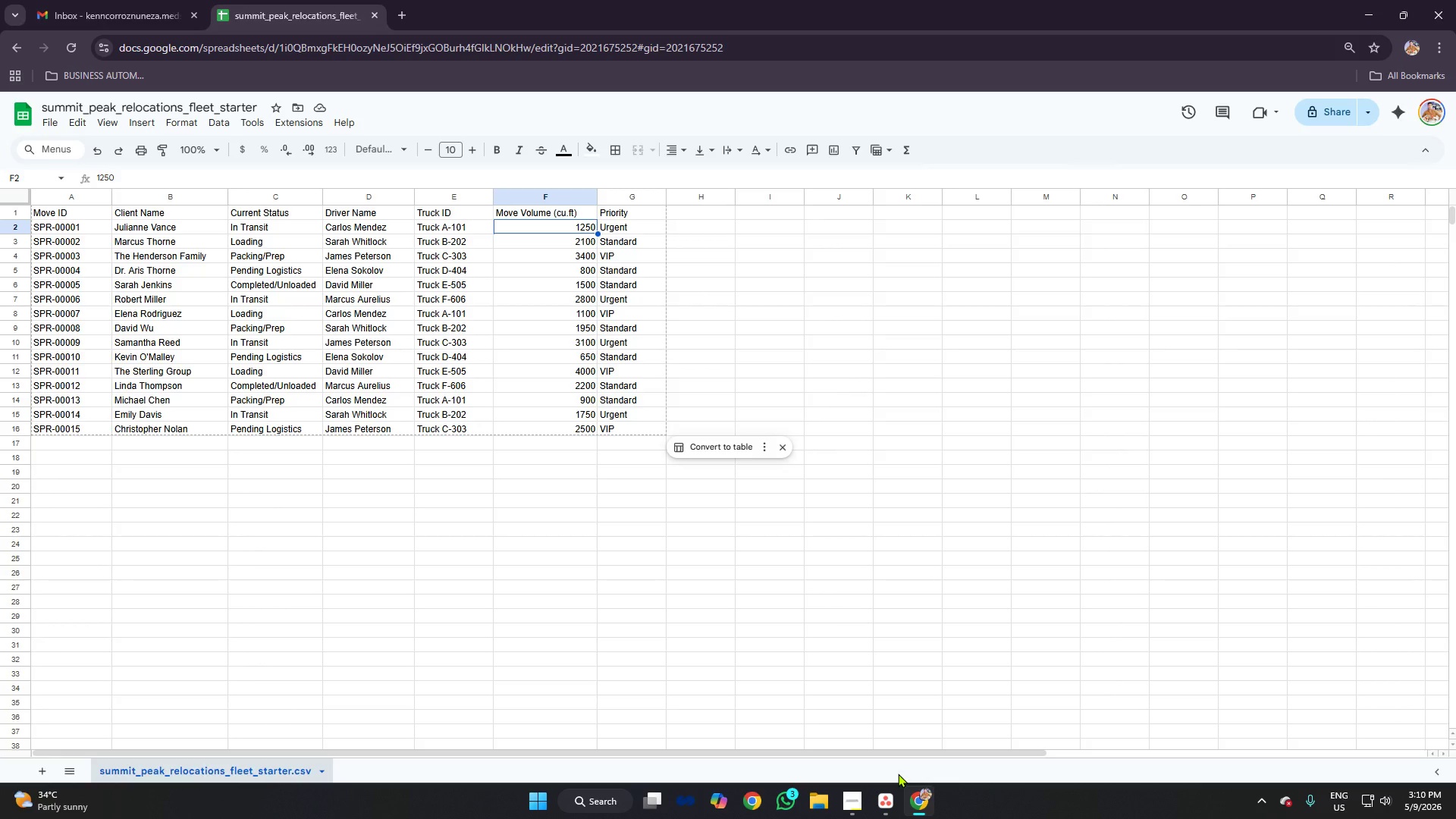 
wait(5.14)
 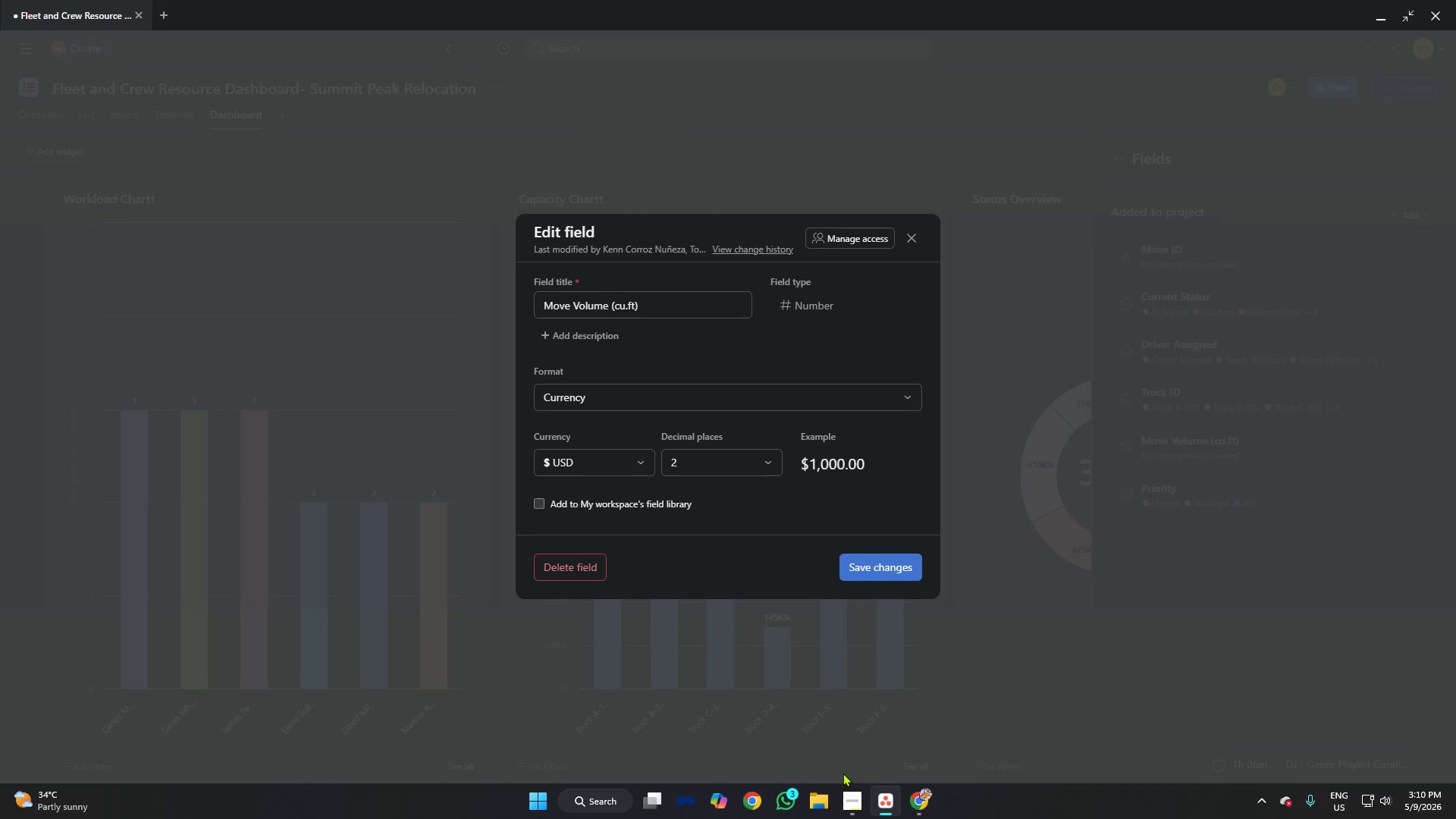 
left_click([883, 804])
 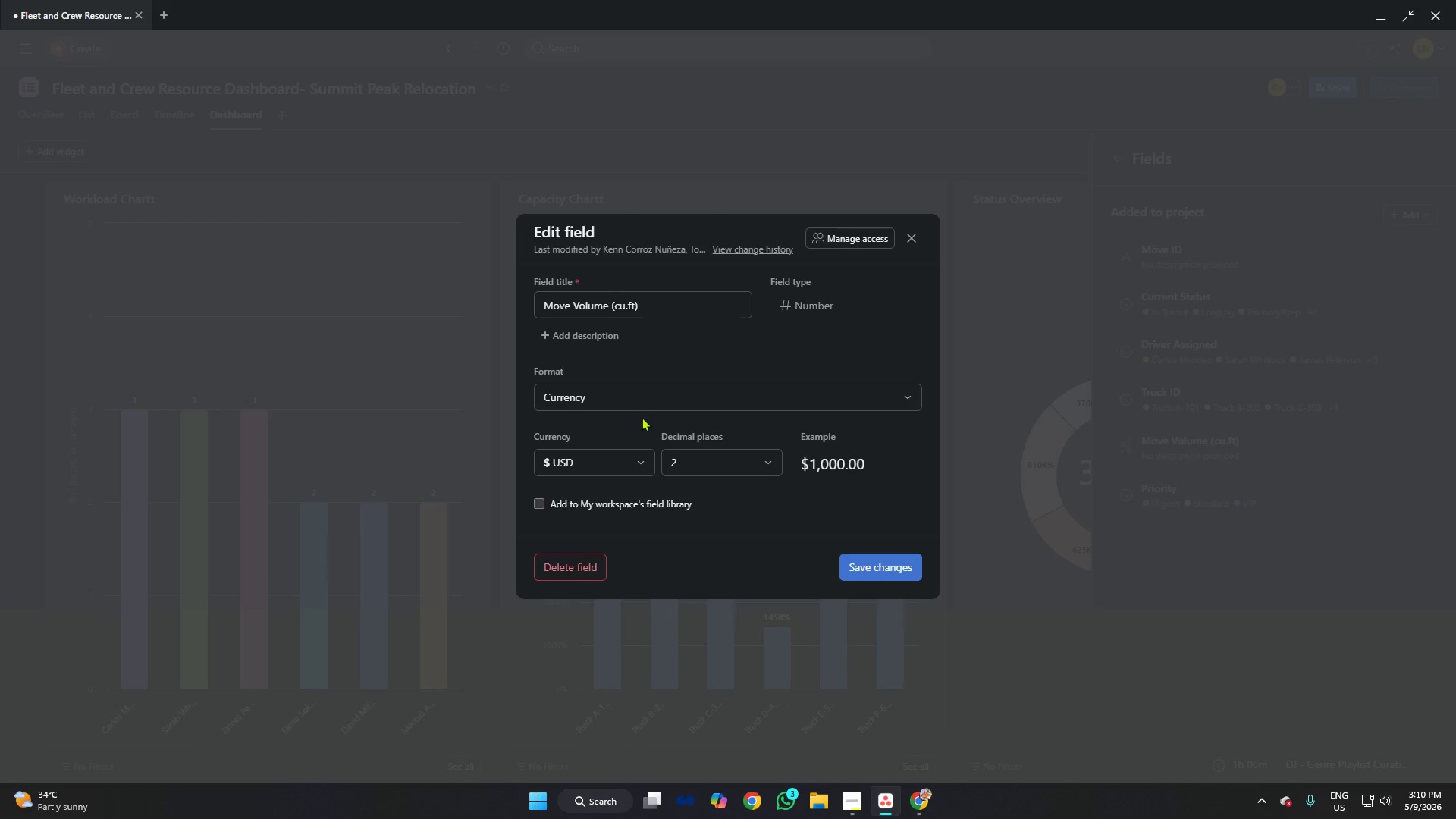 
left_click([641, 400])
 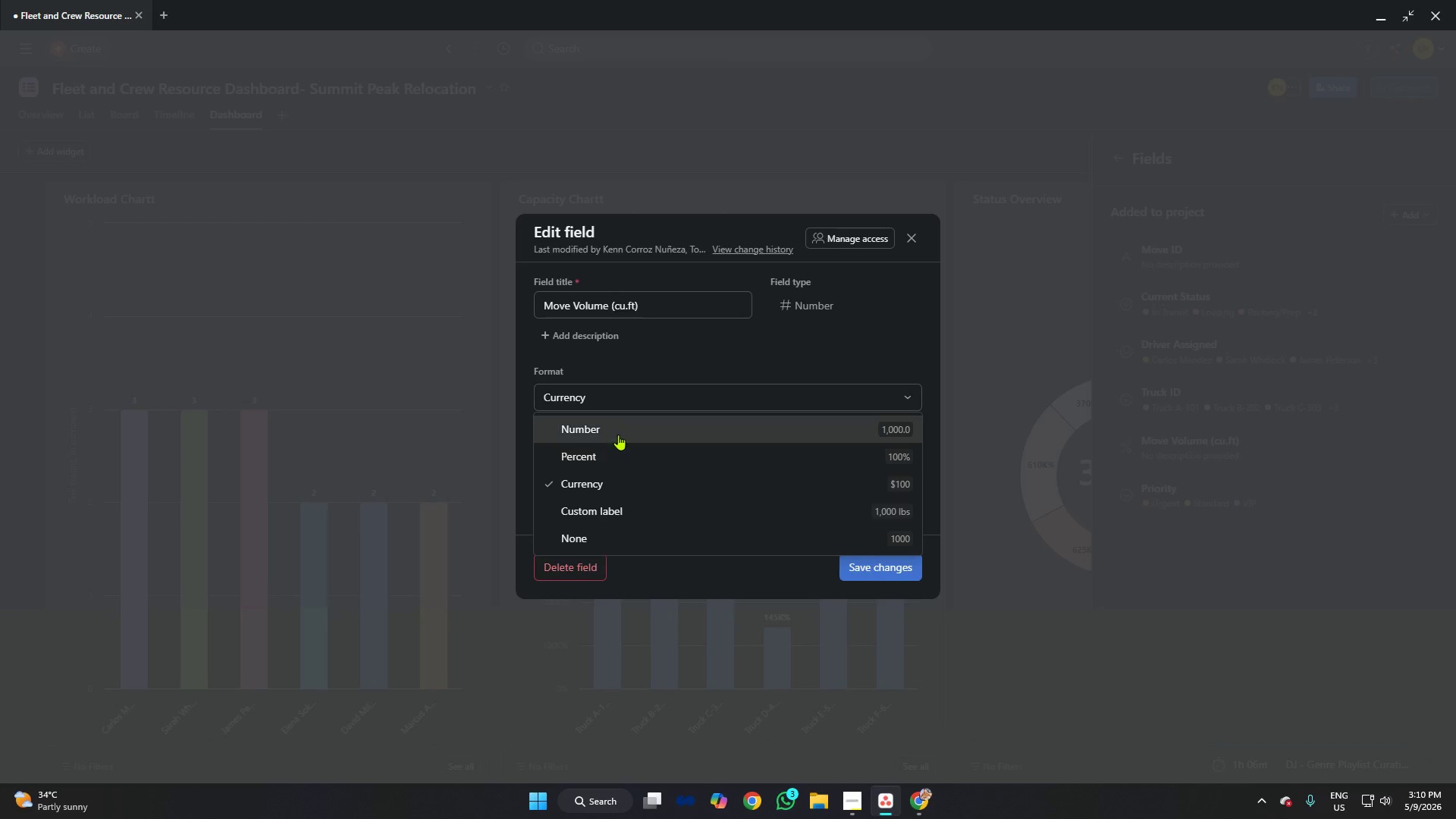 
left_click([618, 427])
 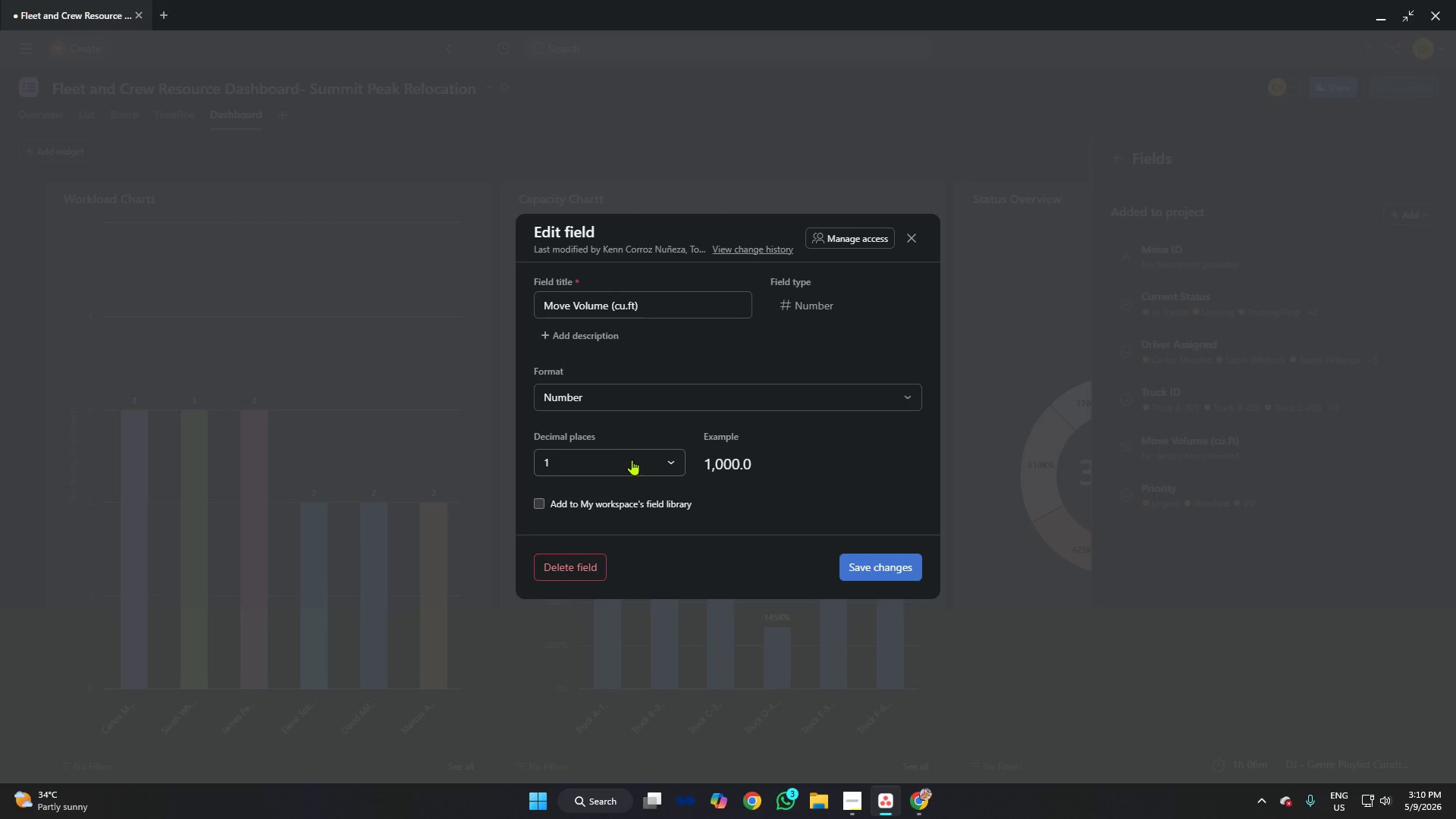 
left_click([642, 457])
 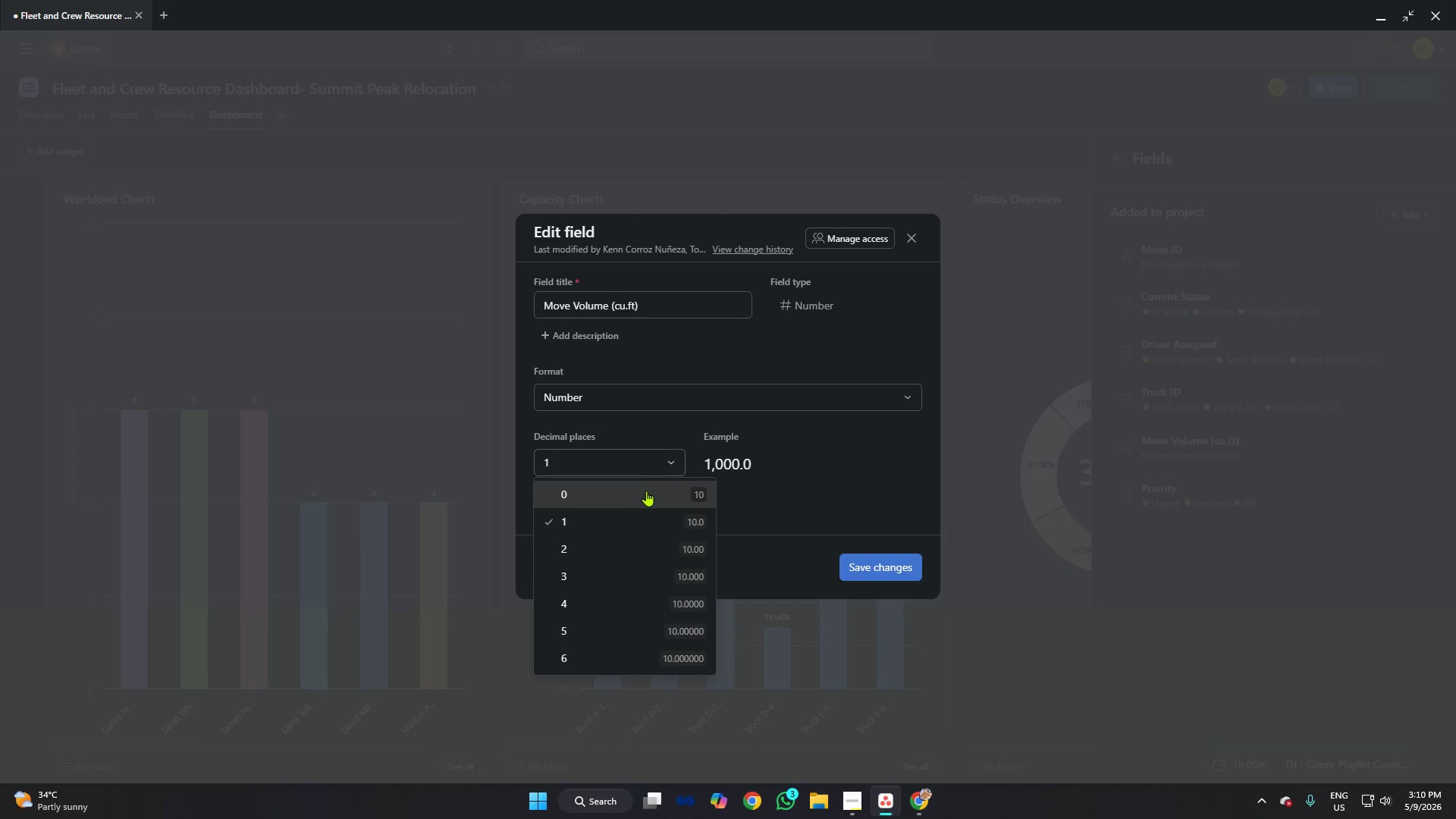 
left_click([646, 491])
 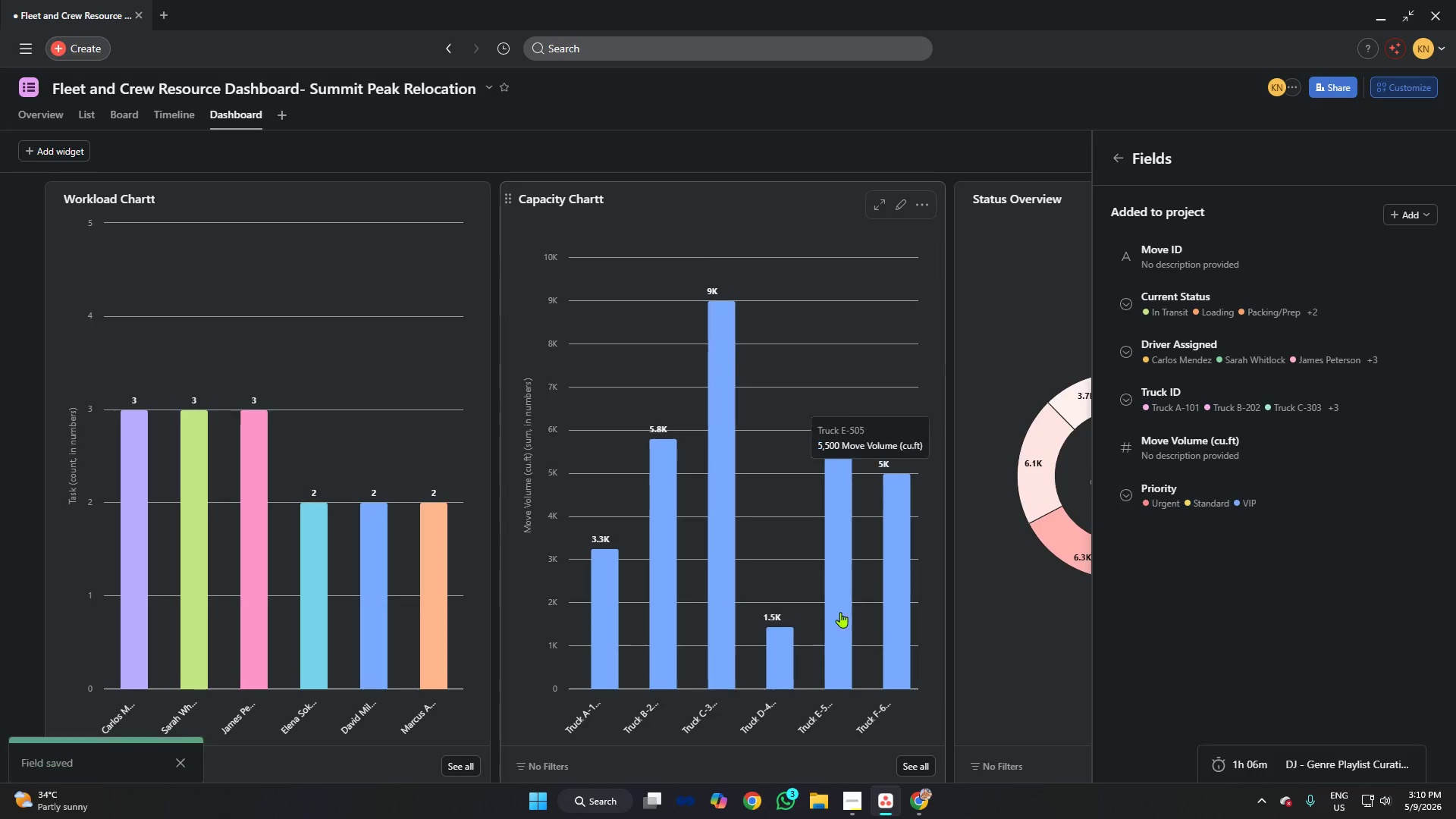 
left_click([1052, 601])
 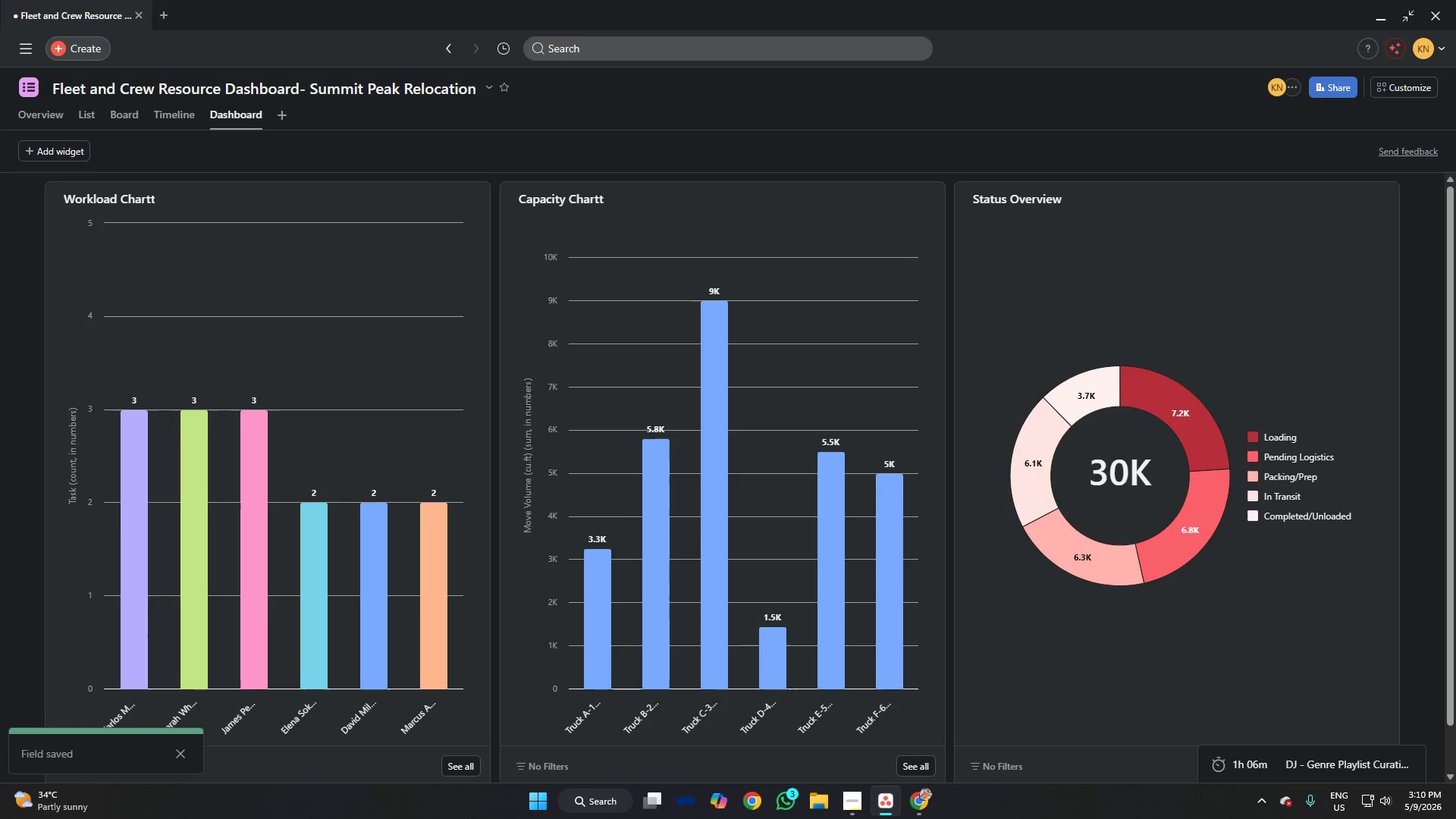 
wait(12.56)
 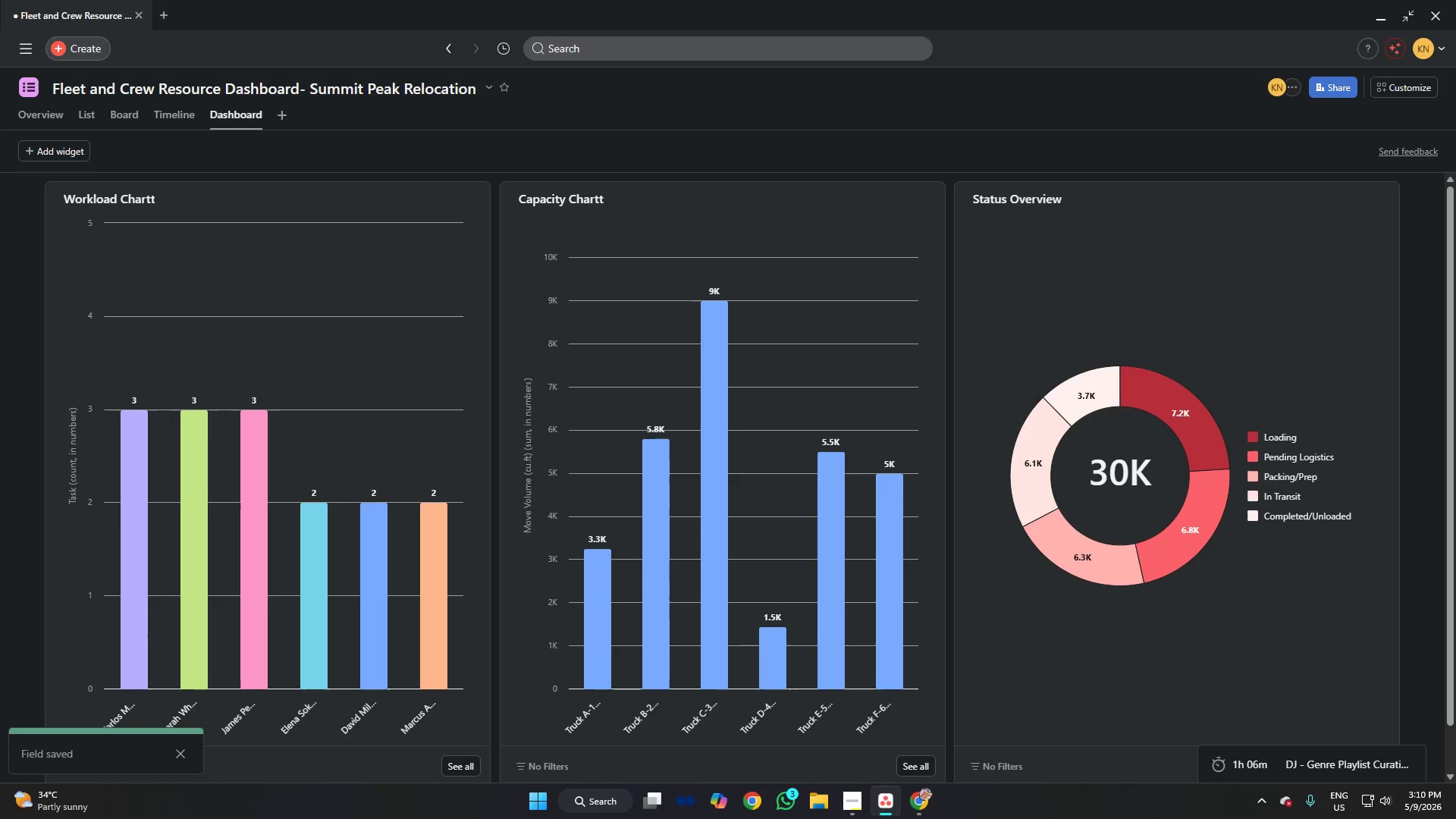 
left_click([855, 796])